 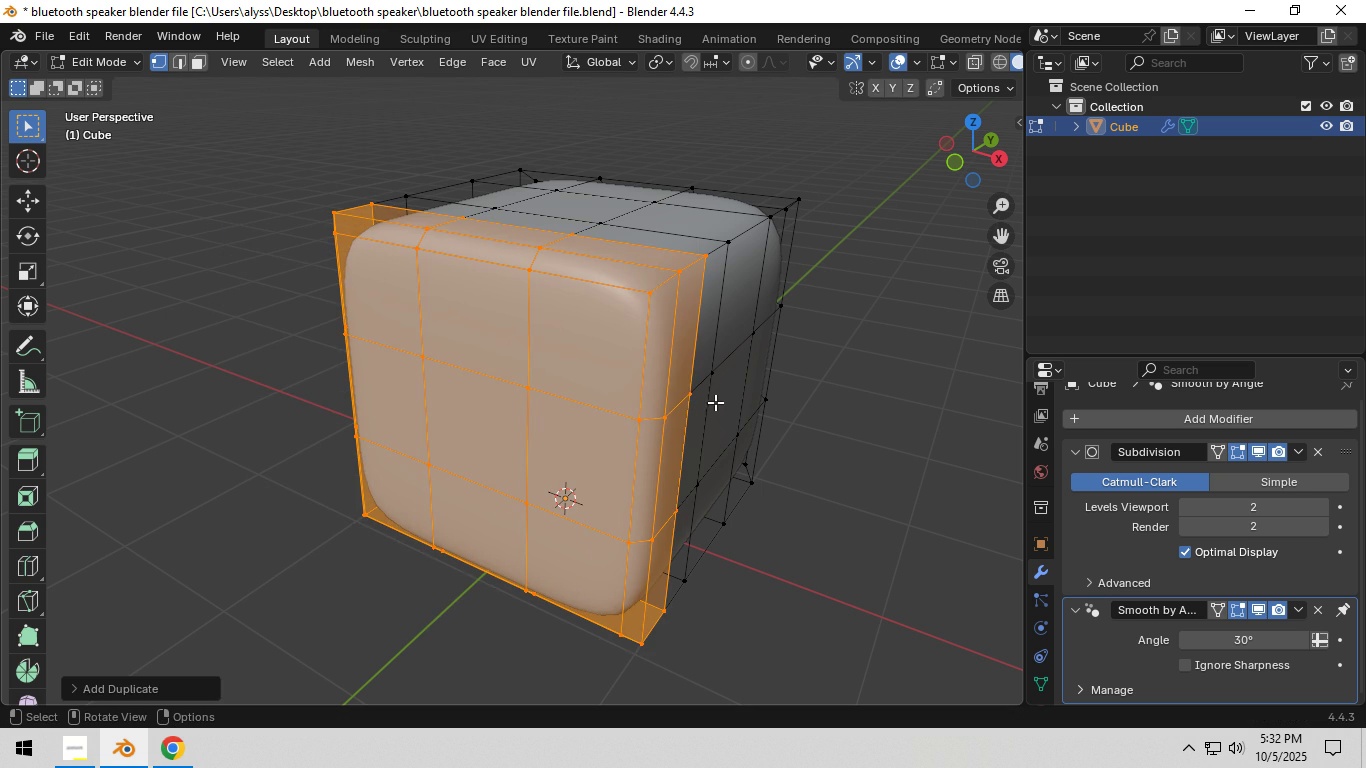 
key(P)
 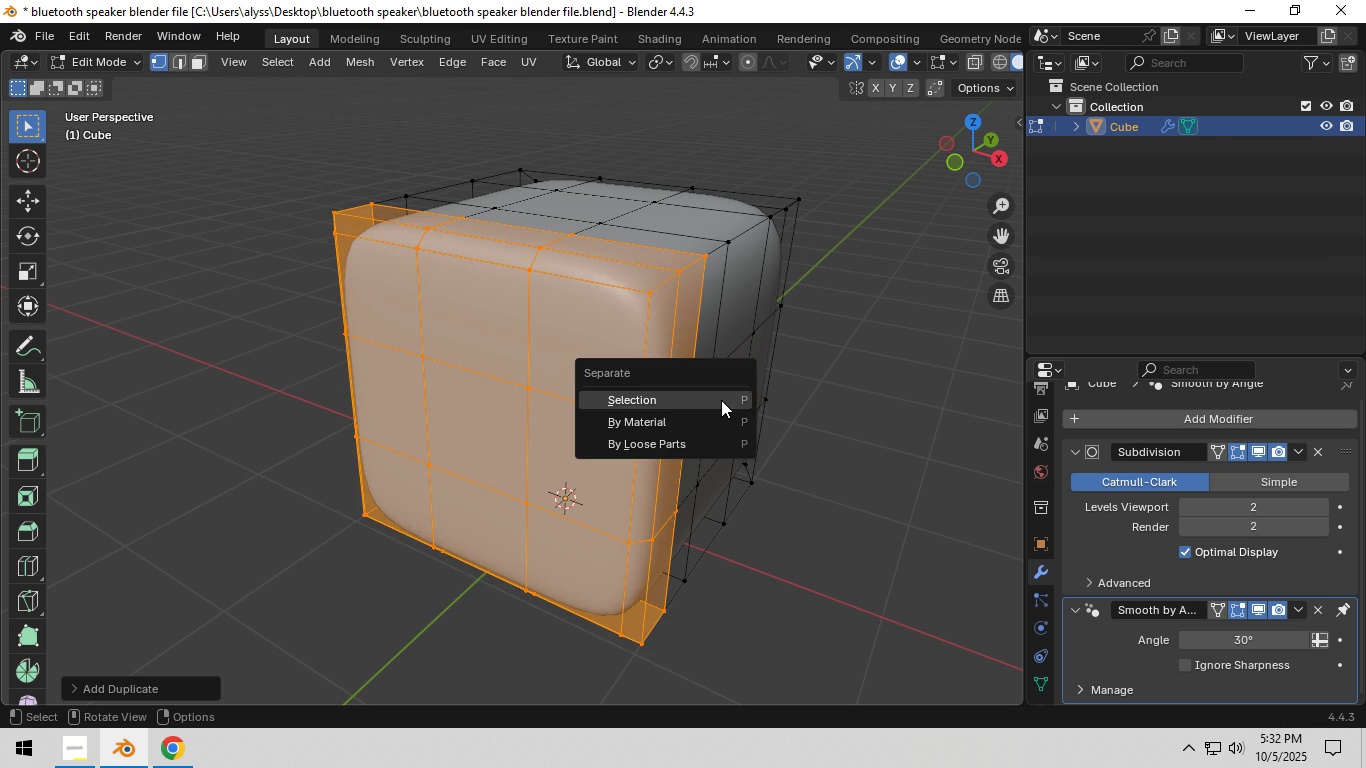 
left_click([721, 400])
 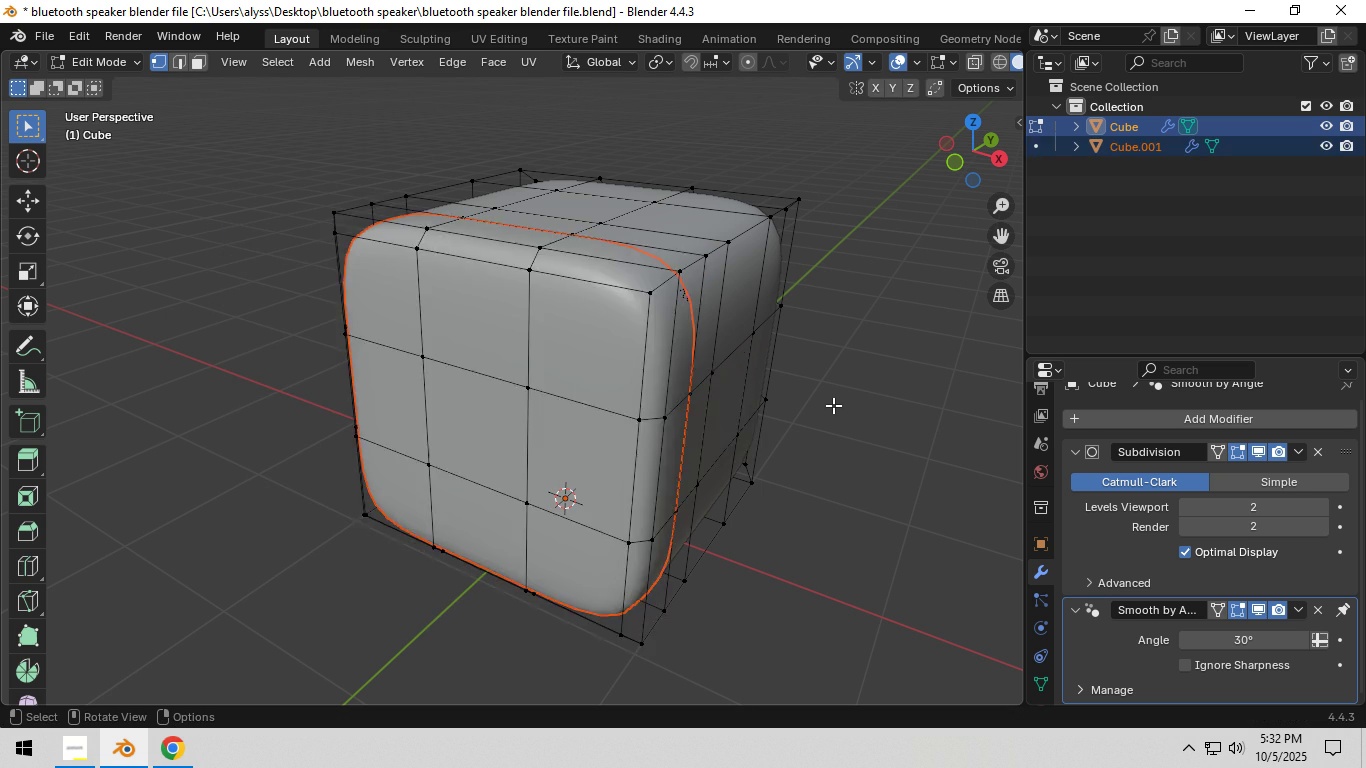 
key(Tab)
 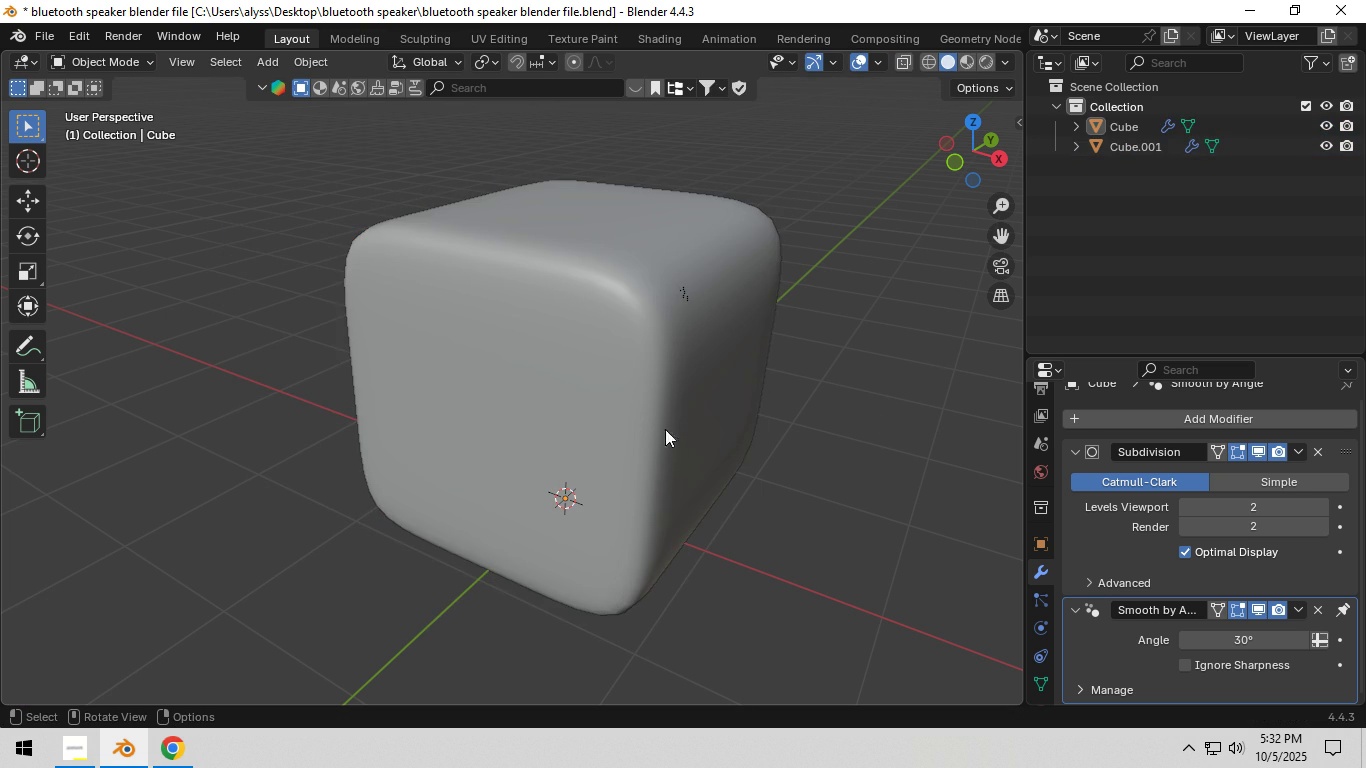 
left_click([638, 425])
 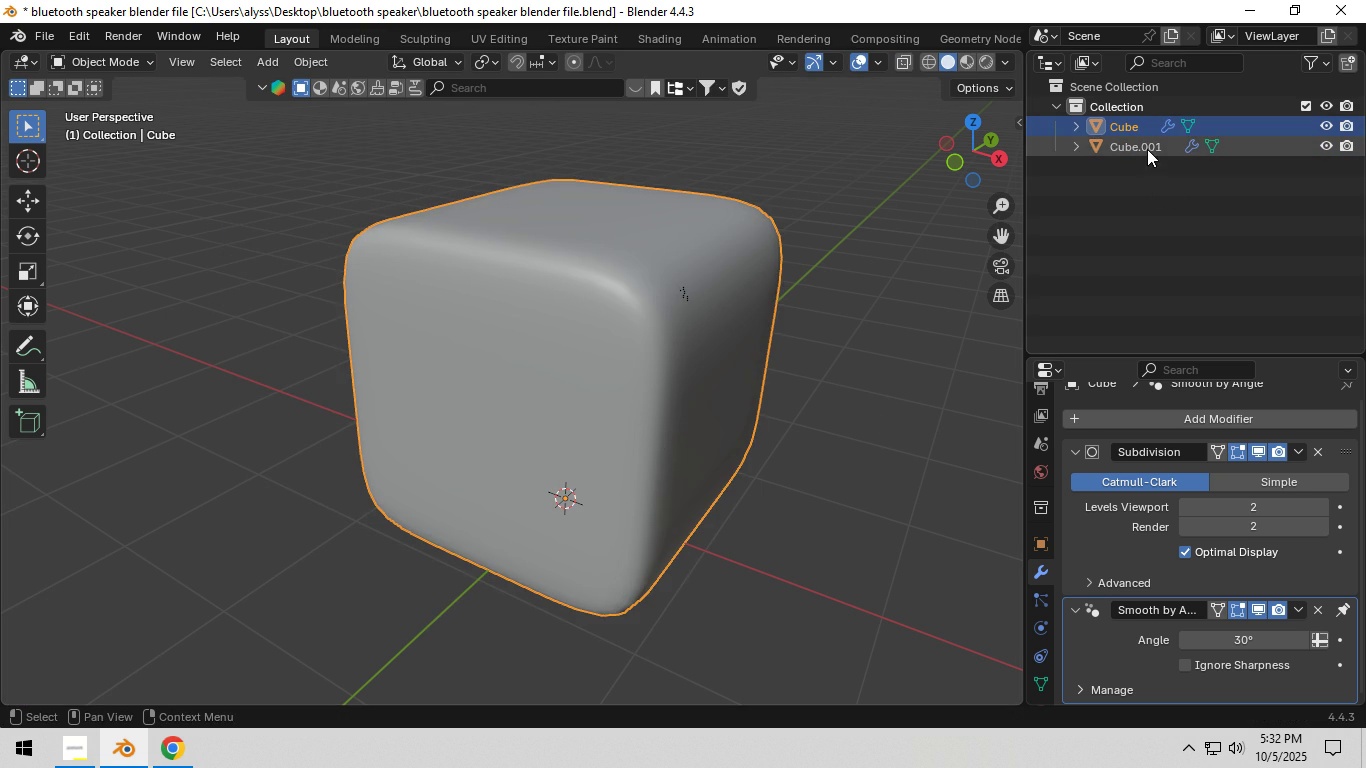 
left_click([1147, 149])